 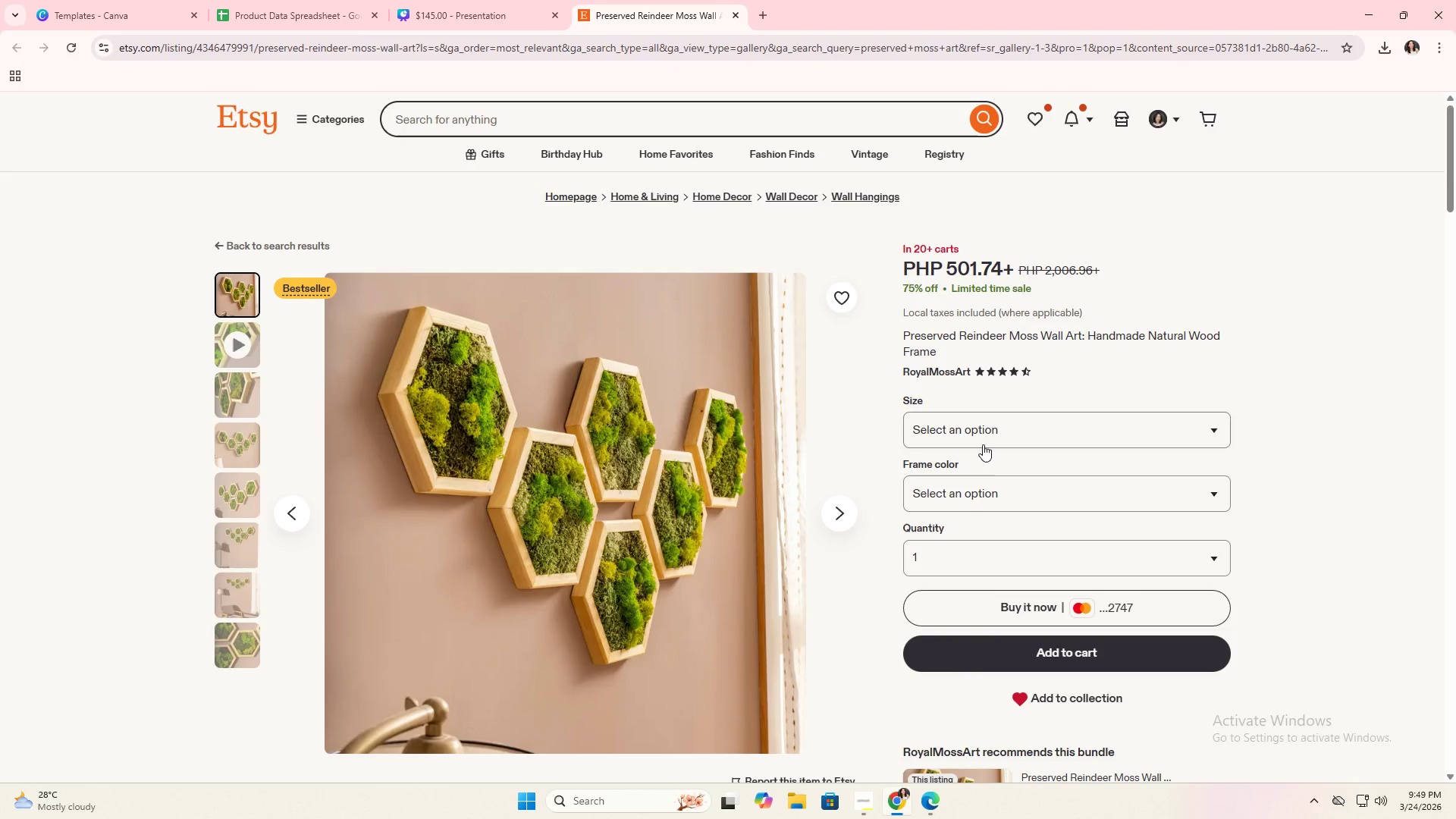 
key(Alt+Tab)
 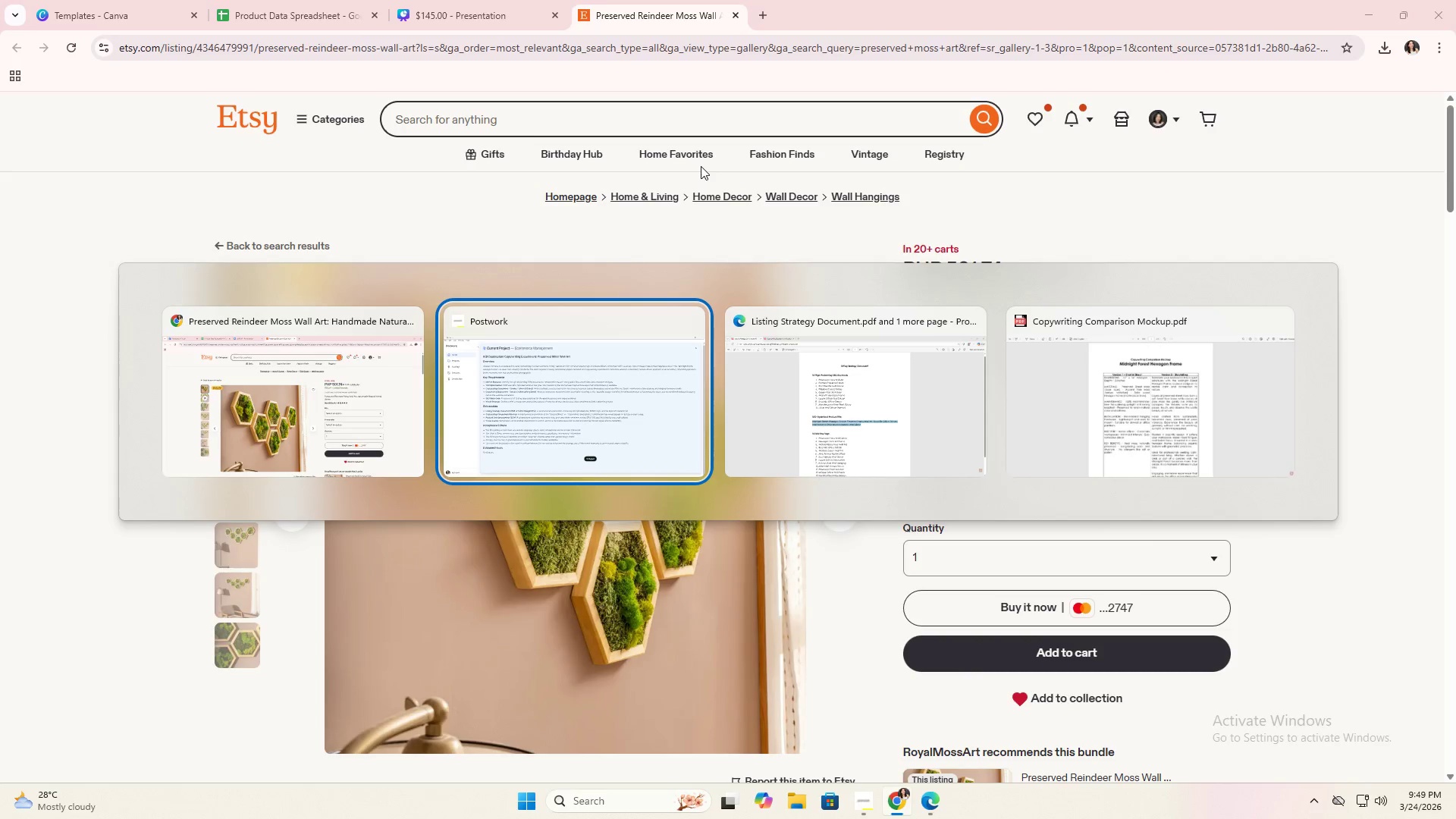 
key(Alt+Tab)
 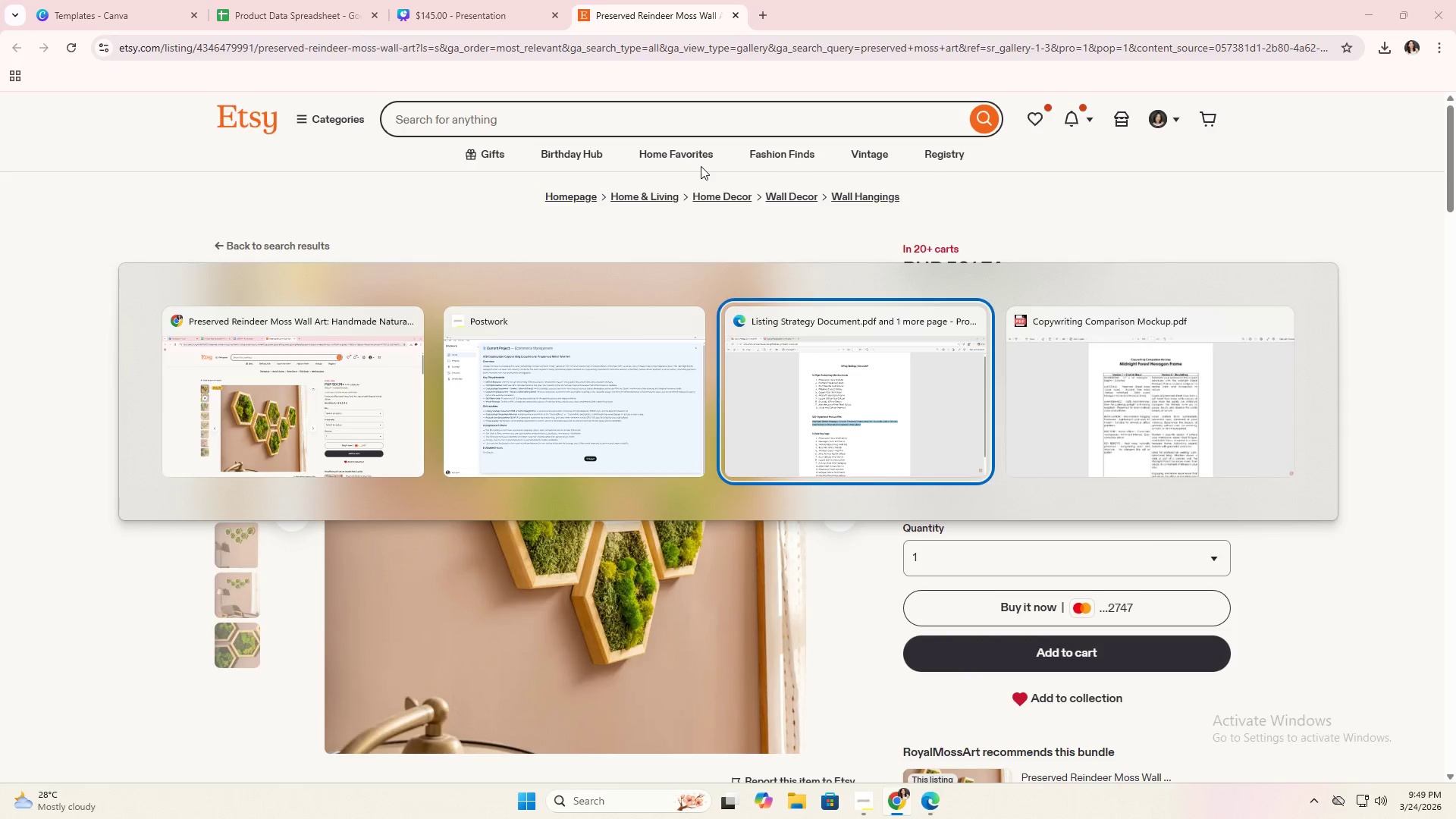 
key(Alt+Tab)
 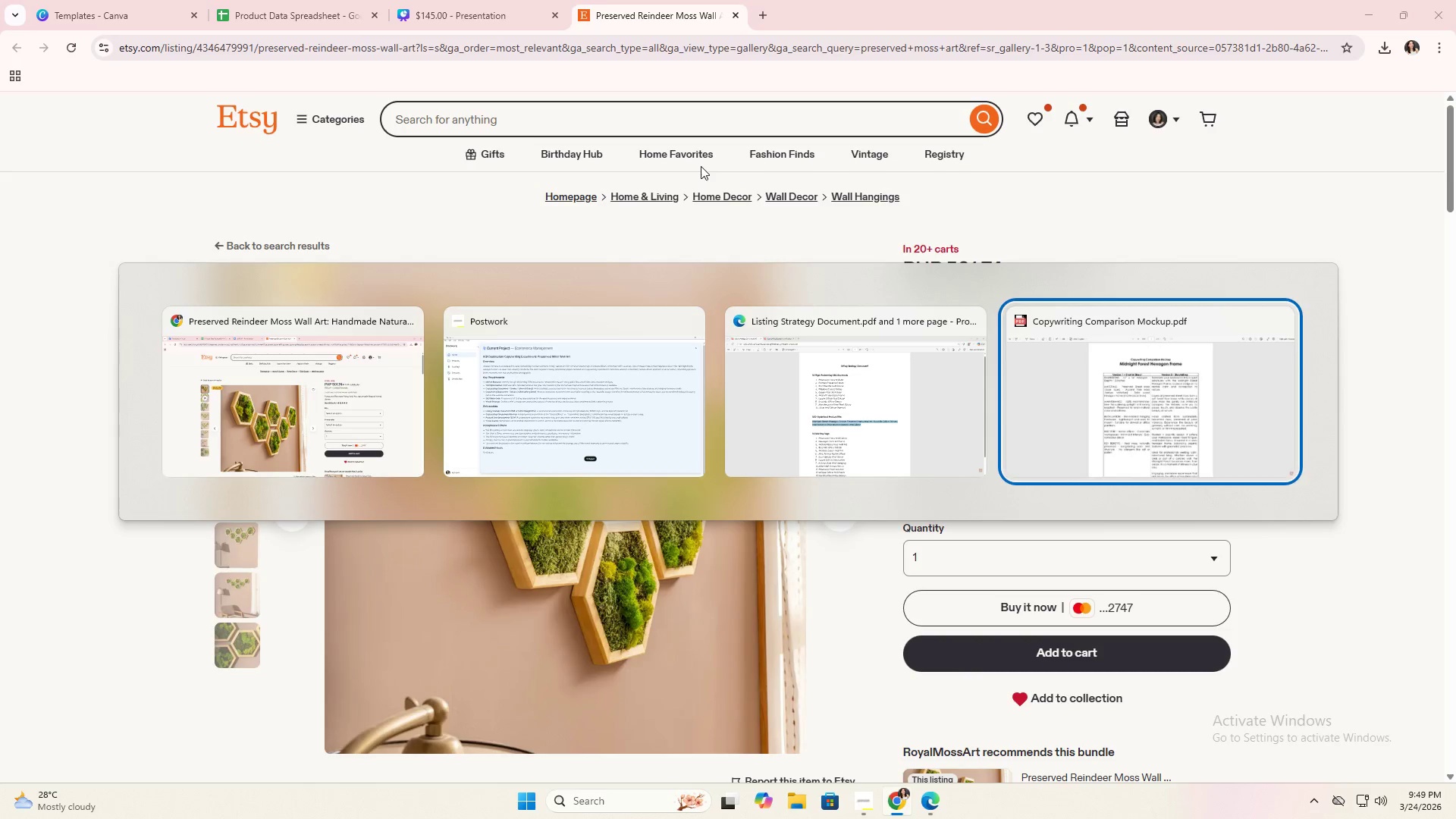 
key(Alt+Tab)
 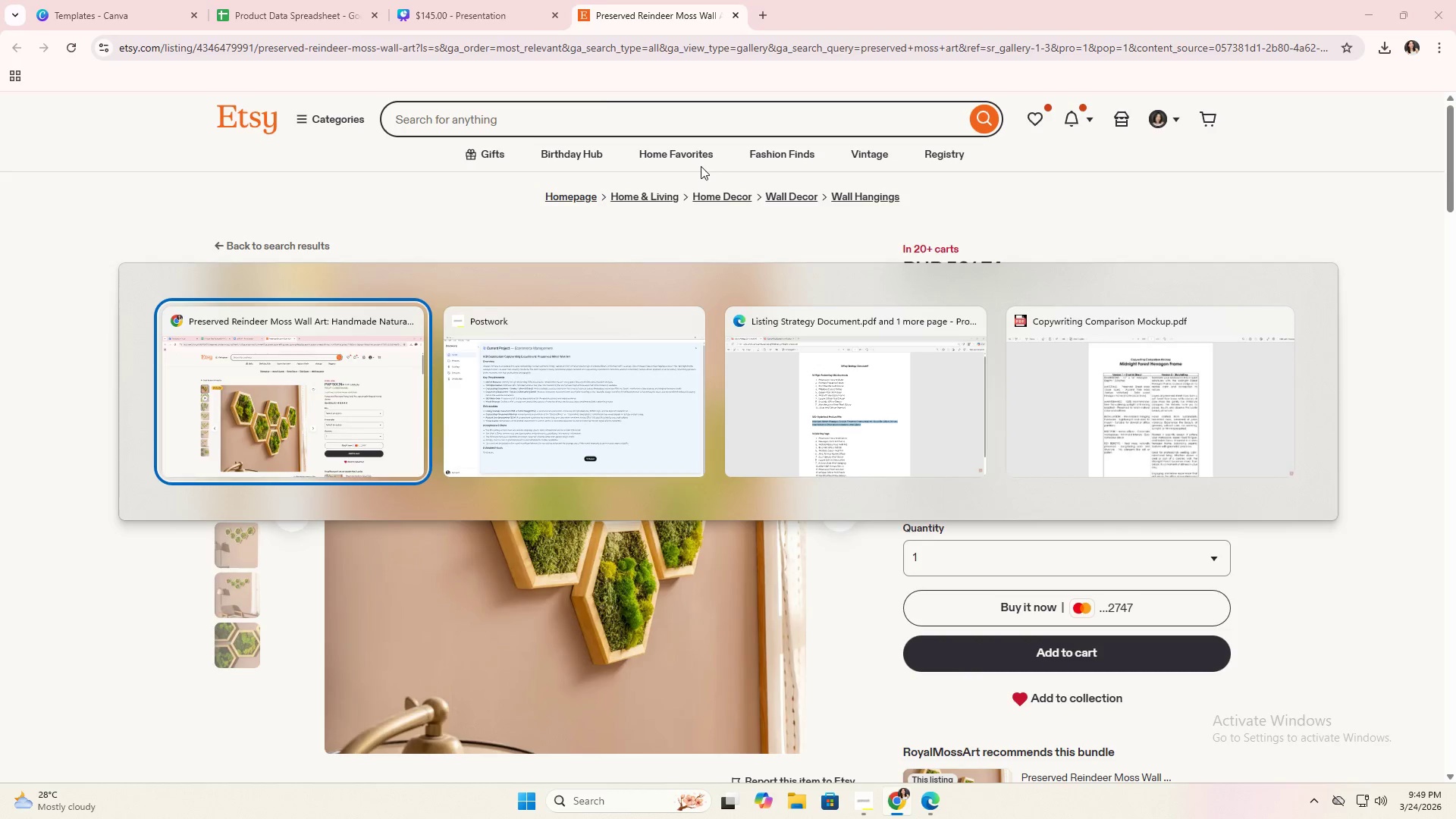 
left_click([490, 0])
 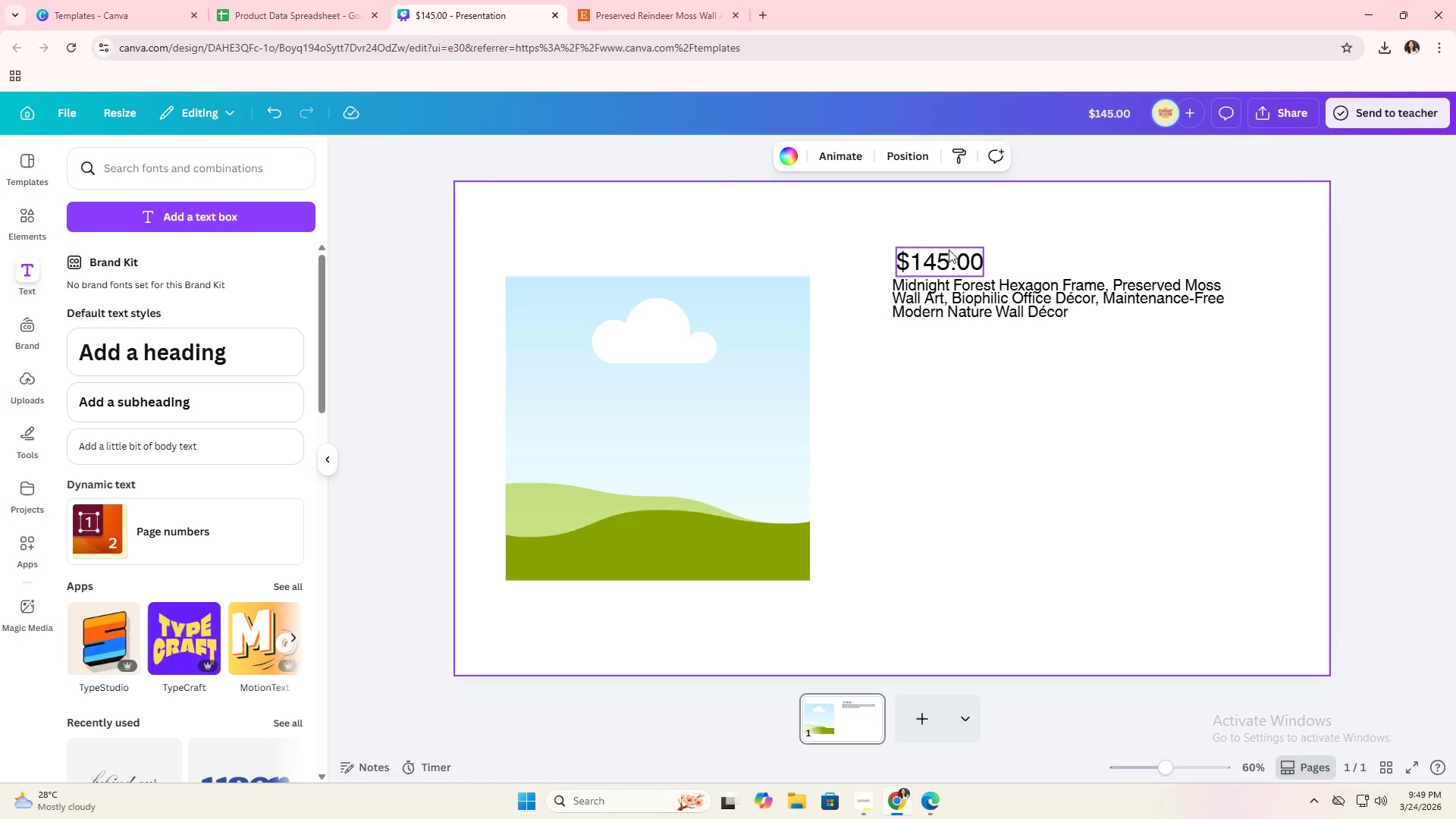 
left_click([954, 258])
 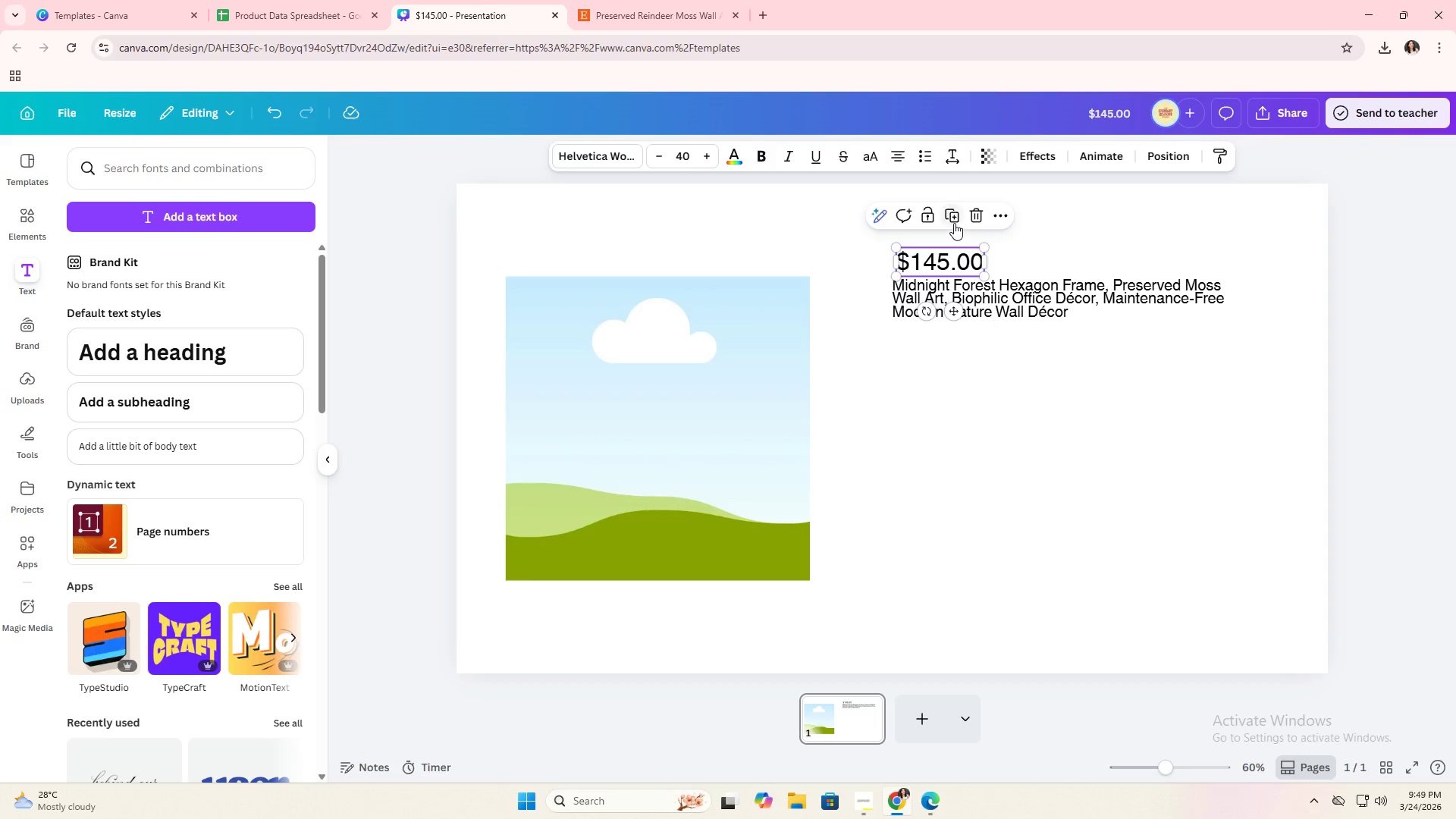 
left_click([954, 222])
 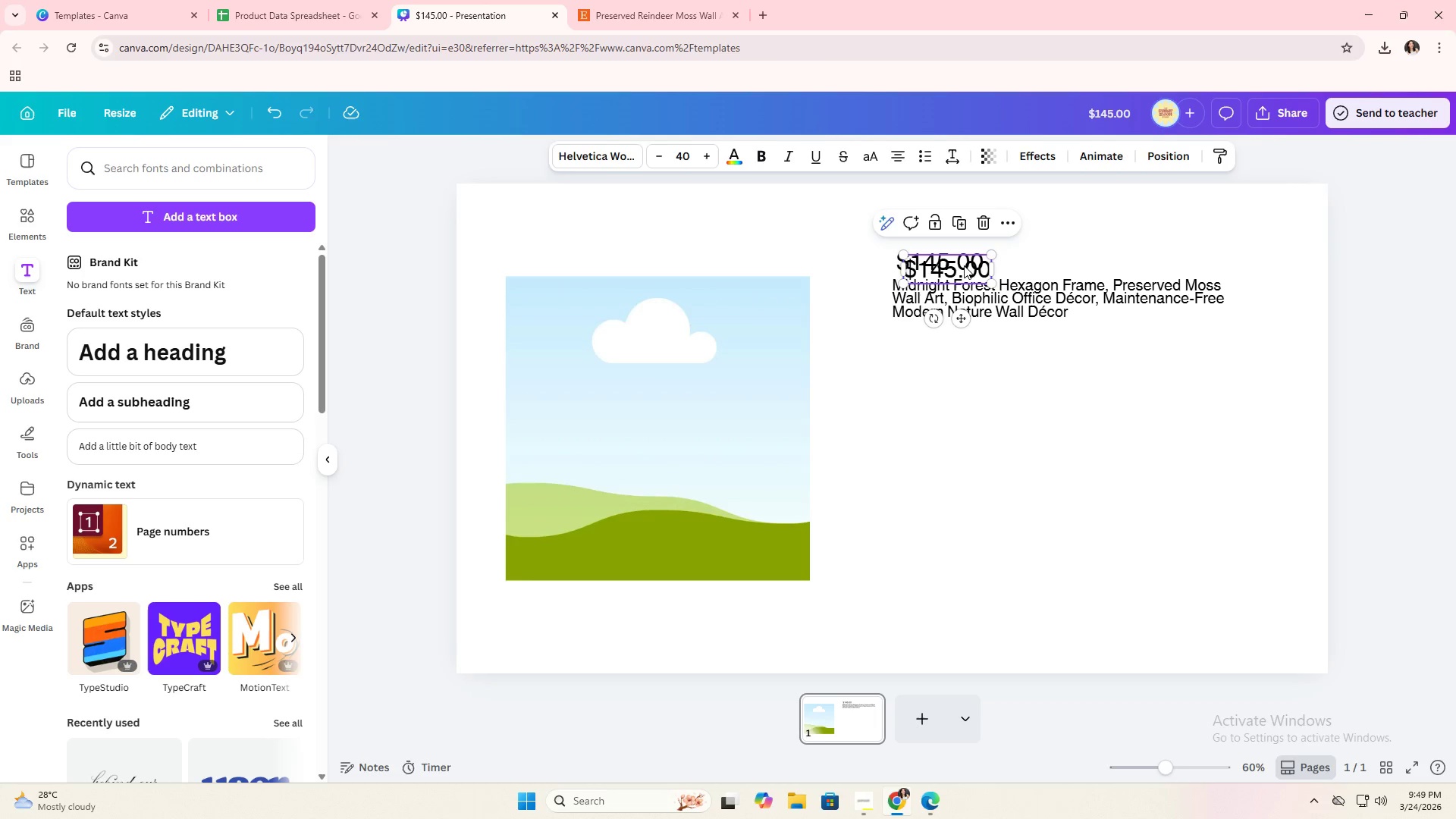 
left_click_drag(start_coordinate=[964, 266], to_coordinate=[952, 338])
 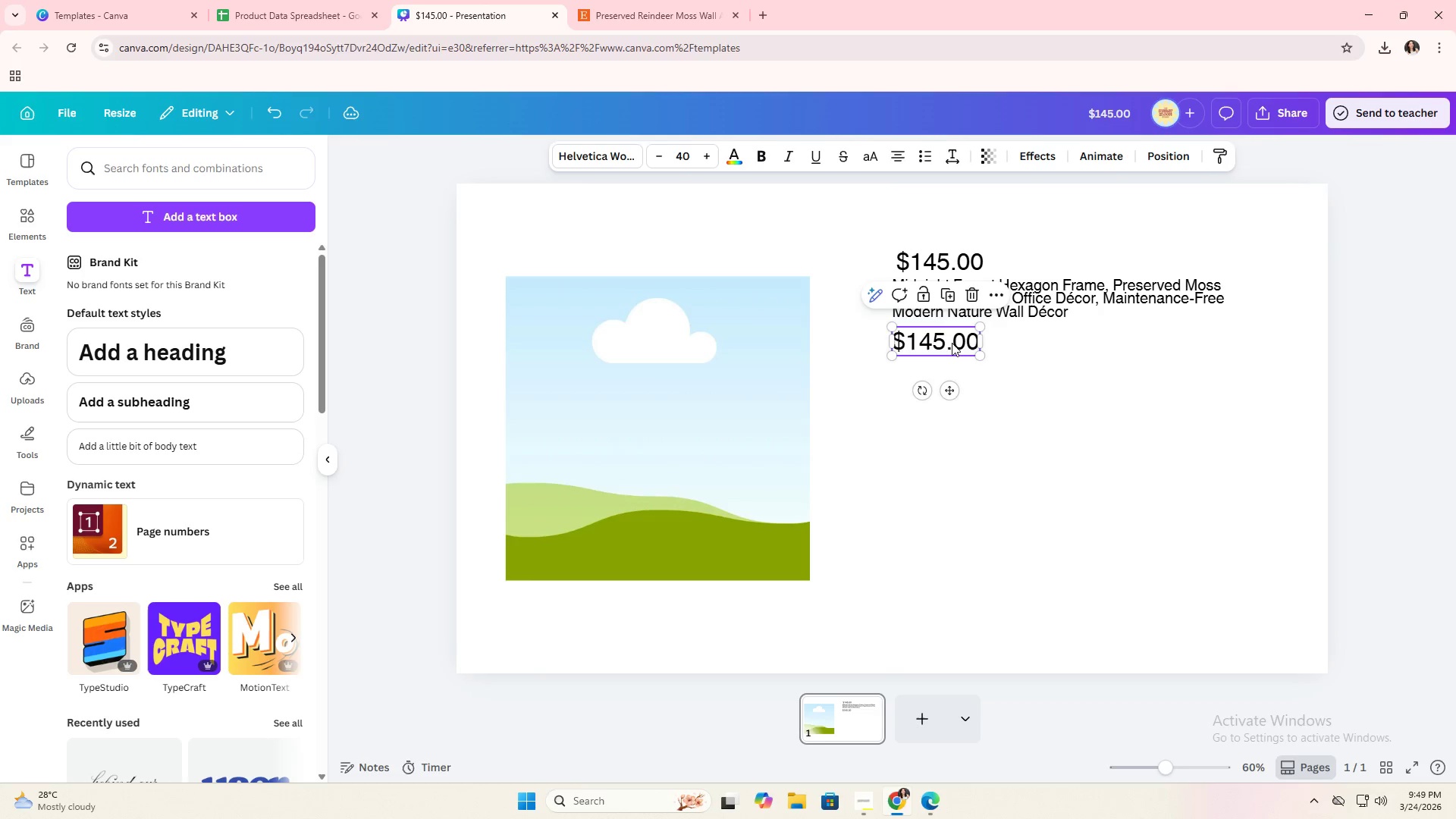 
left_click([952, 343])
 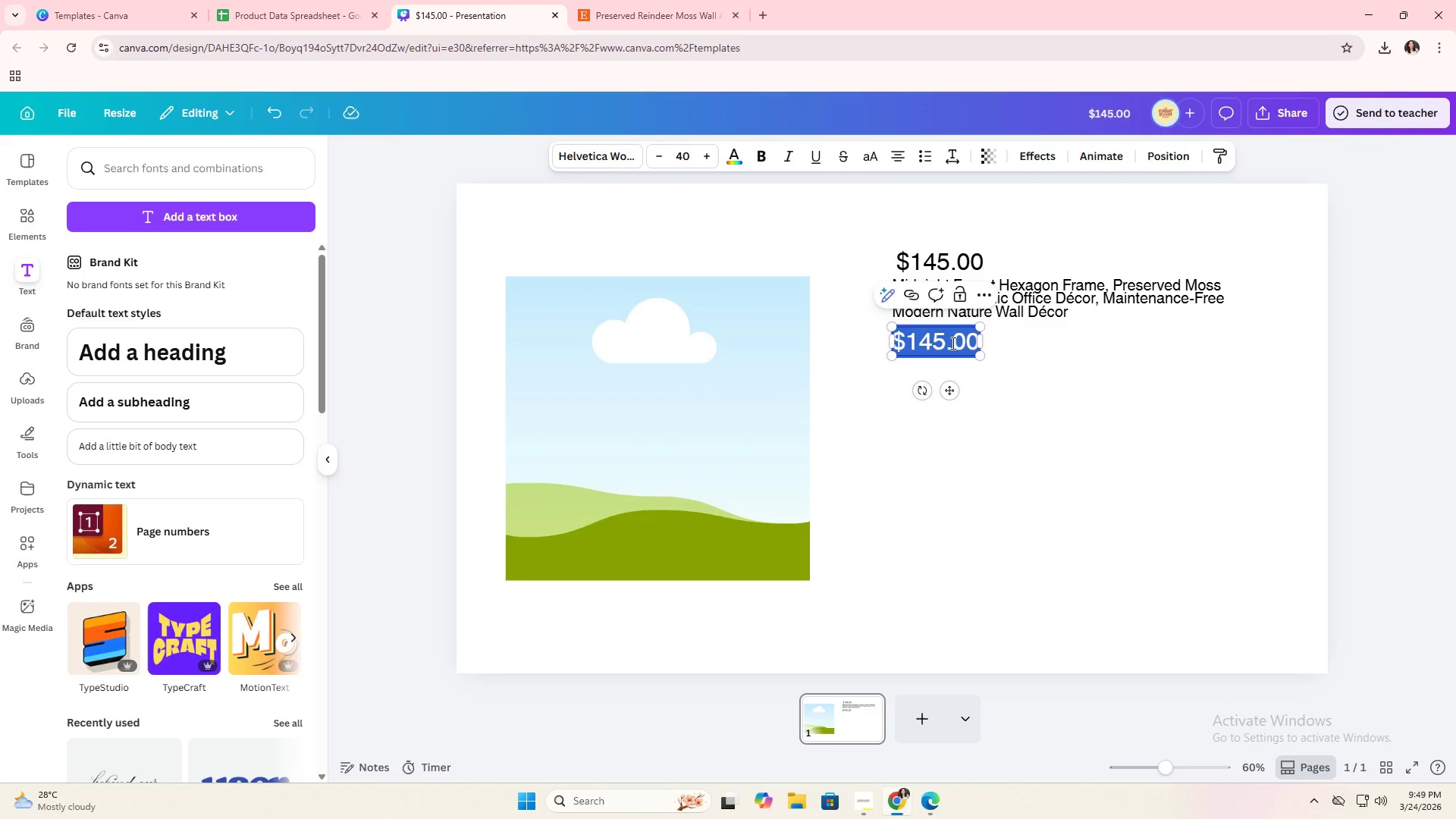 
type(iTEM)
key(Backspace)
key(Backspace)
key(Backspace)
key(Backspace)
type(Item Details)
 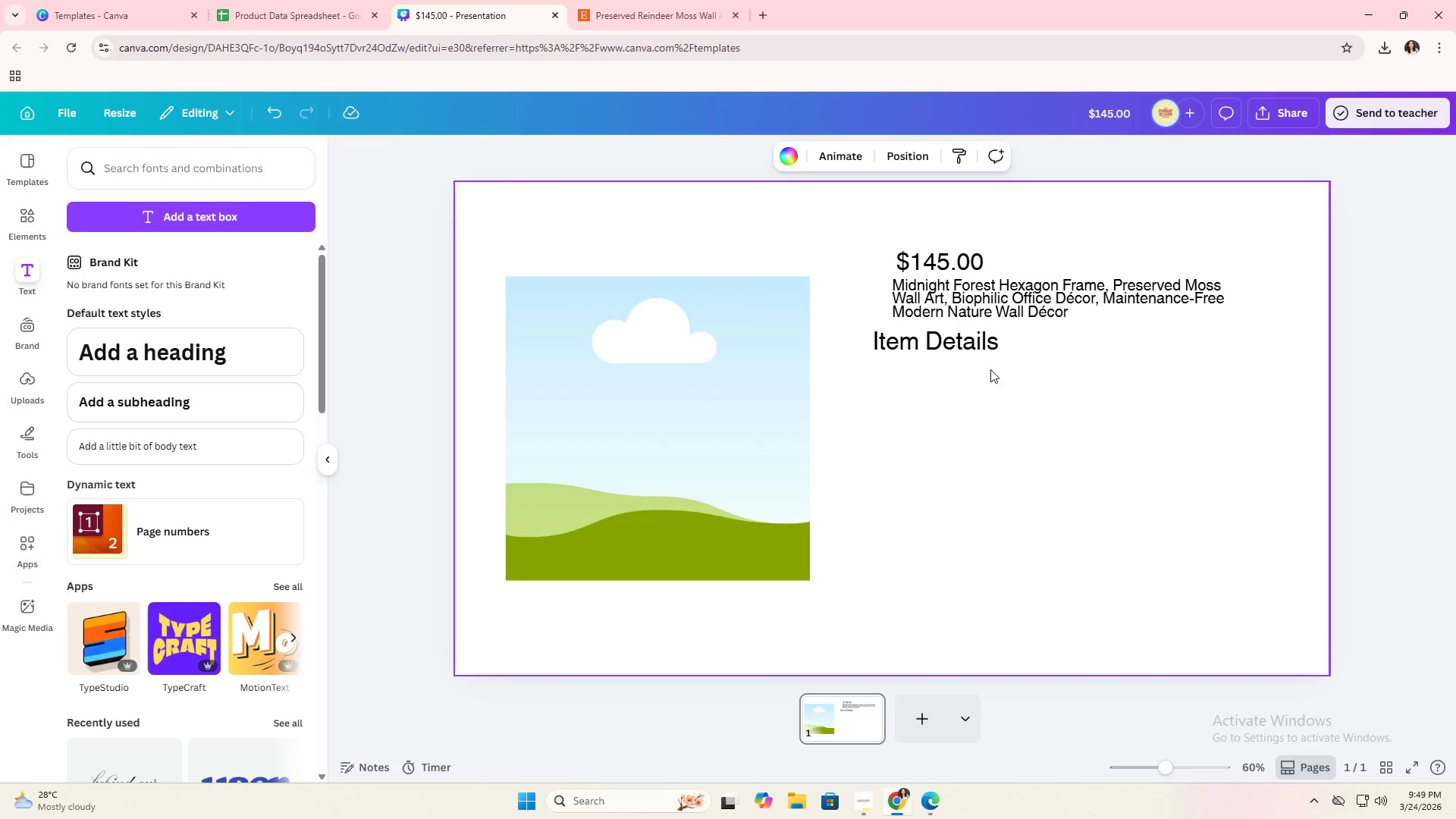 
left_click_drag(start_coordinate=[968, 348], to_coordinate=[987, 350])
 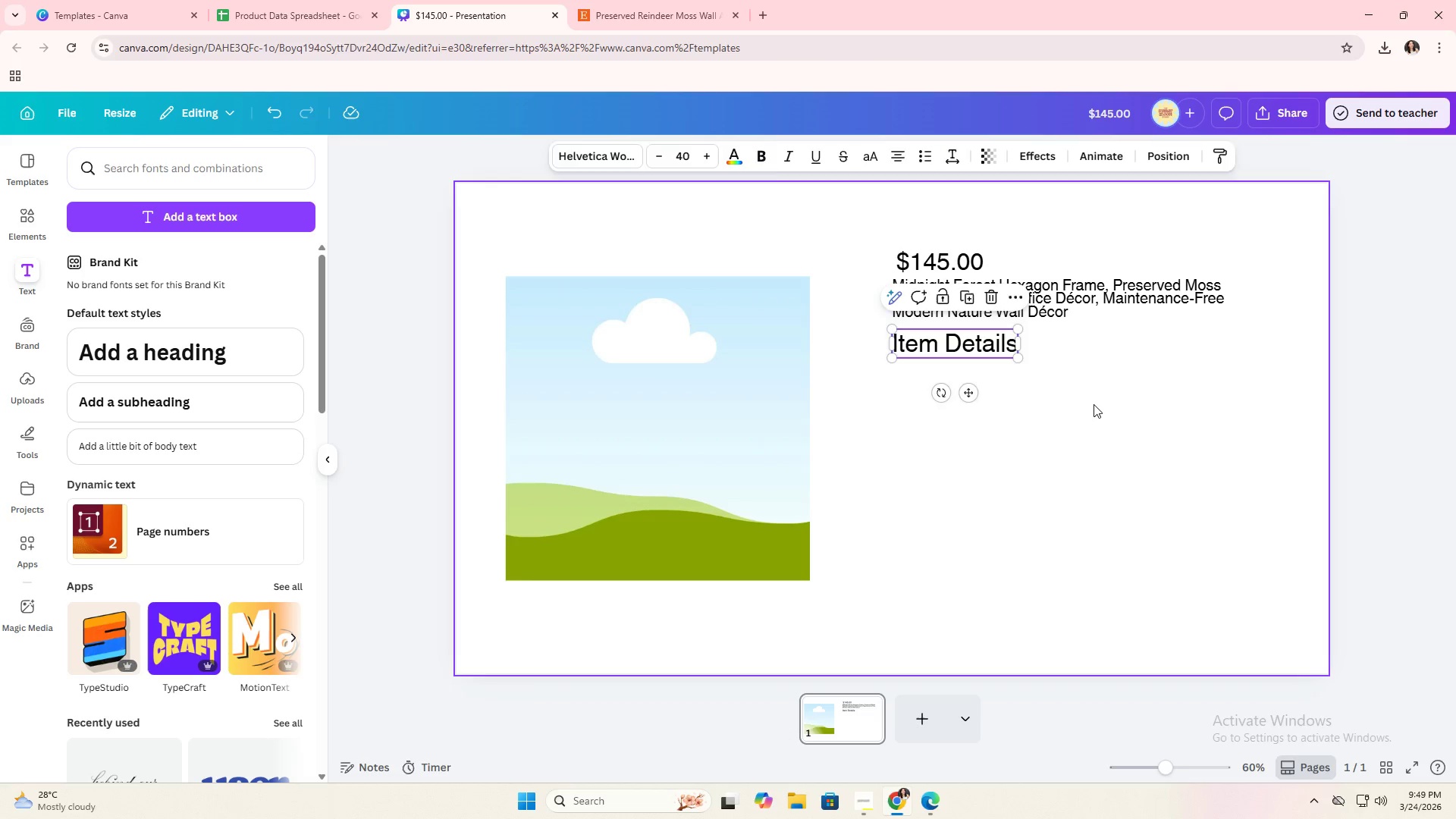 
left_click([1094, 404])
 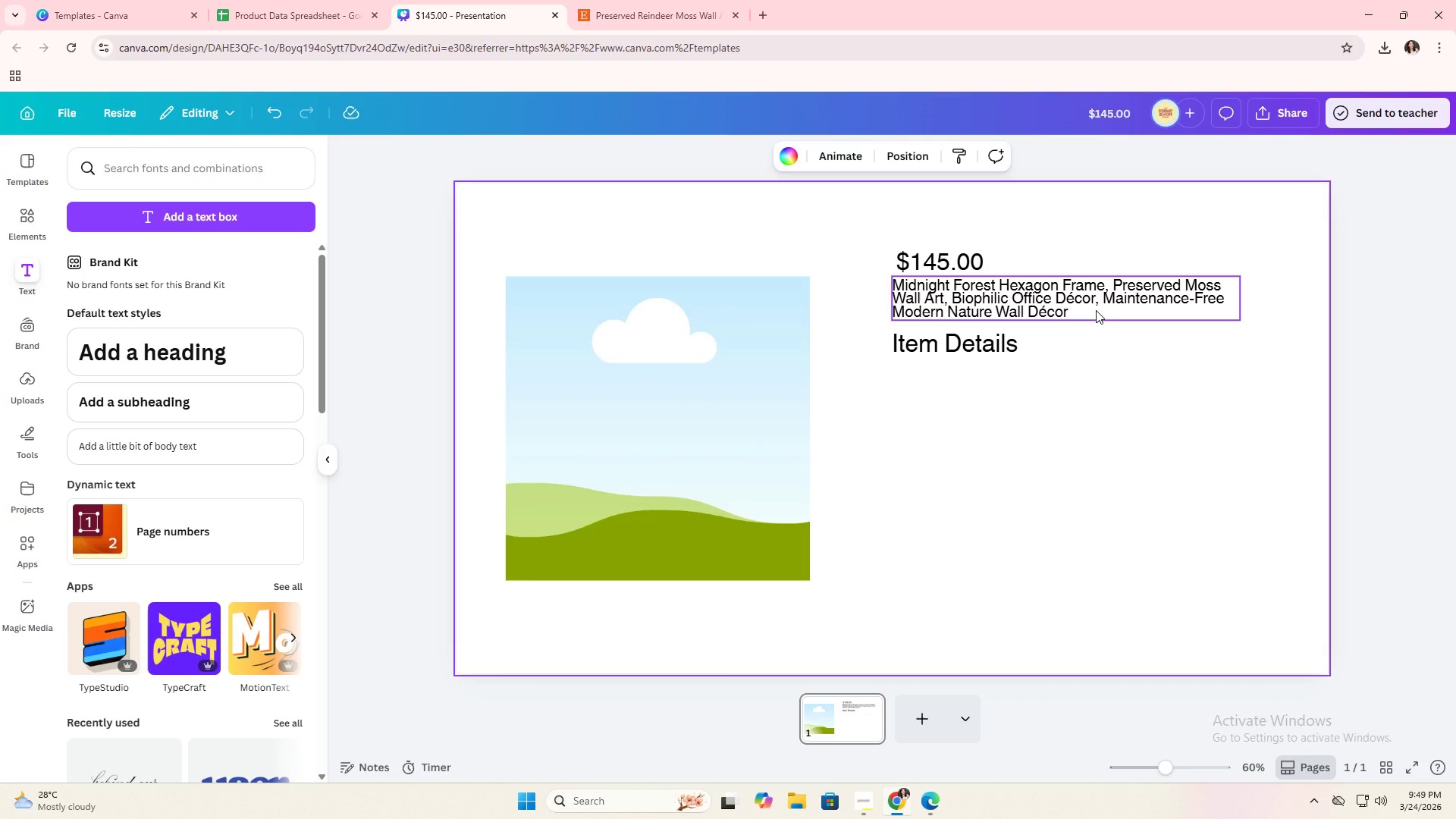 
left_click([1096, 310])
 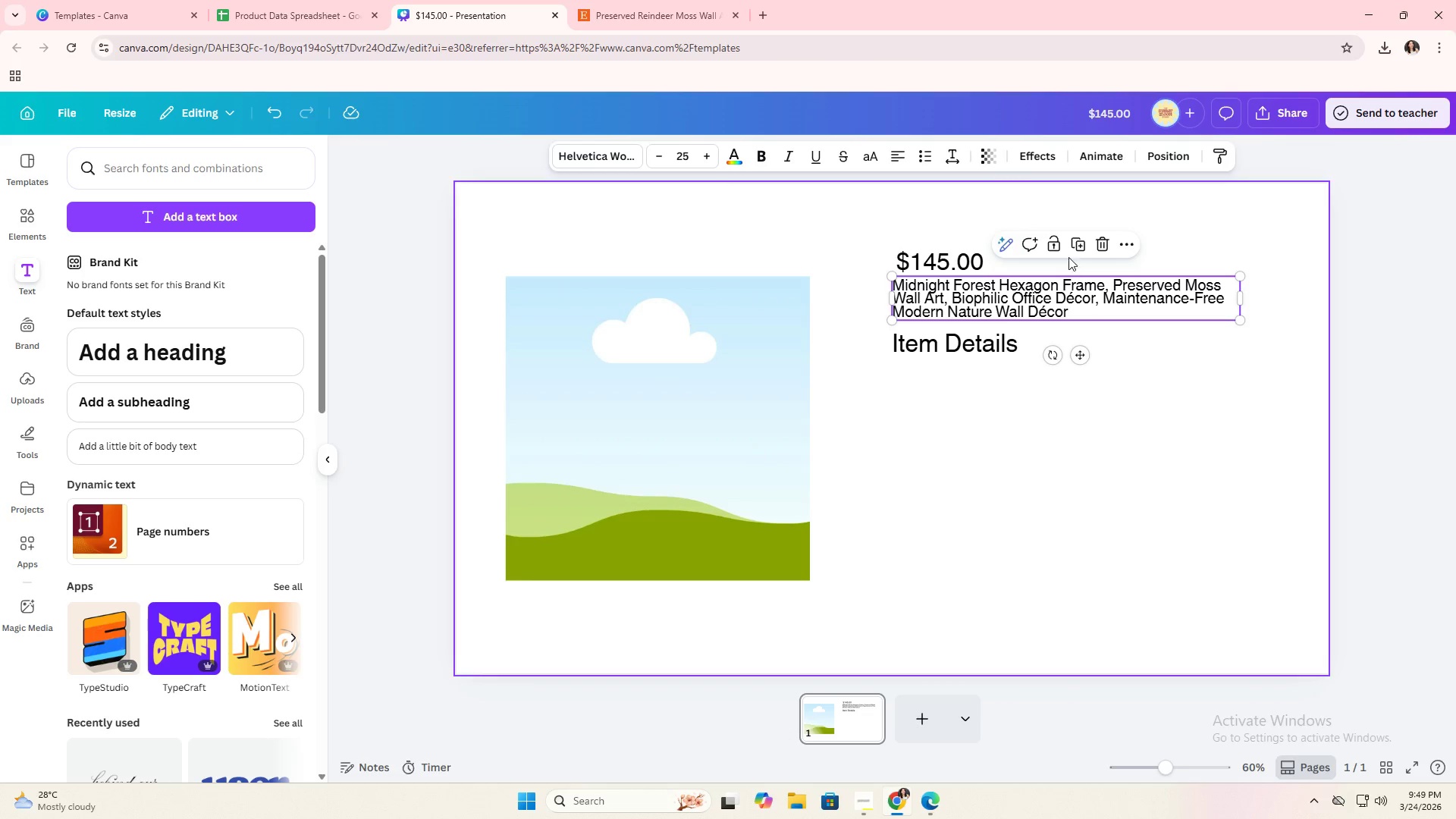 
left_click([1076, 246])
 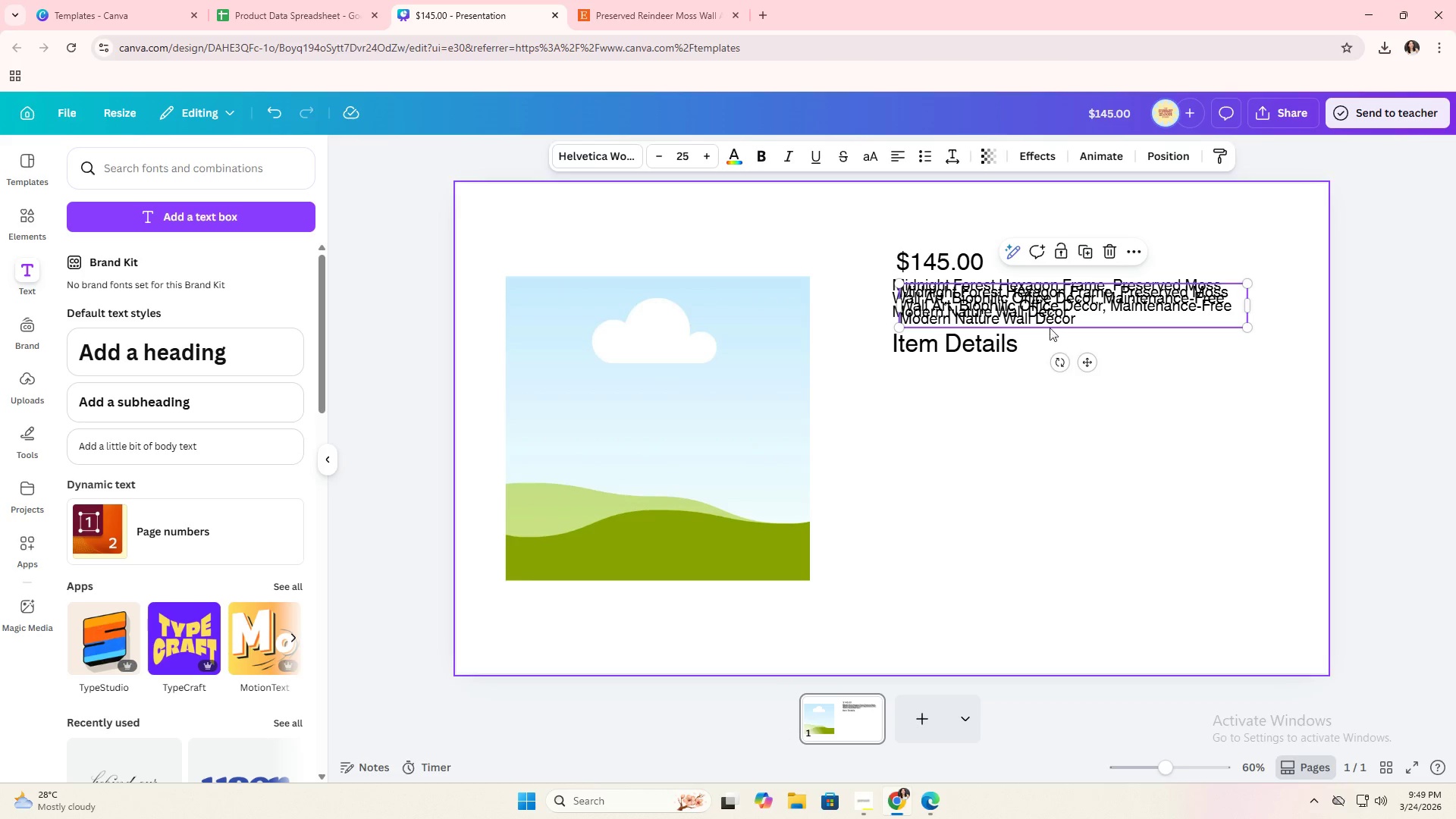 
left_click_drag(start_coordinate=[1050, 306], to_coordinate=[1040, 381])
 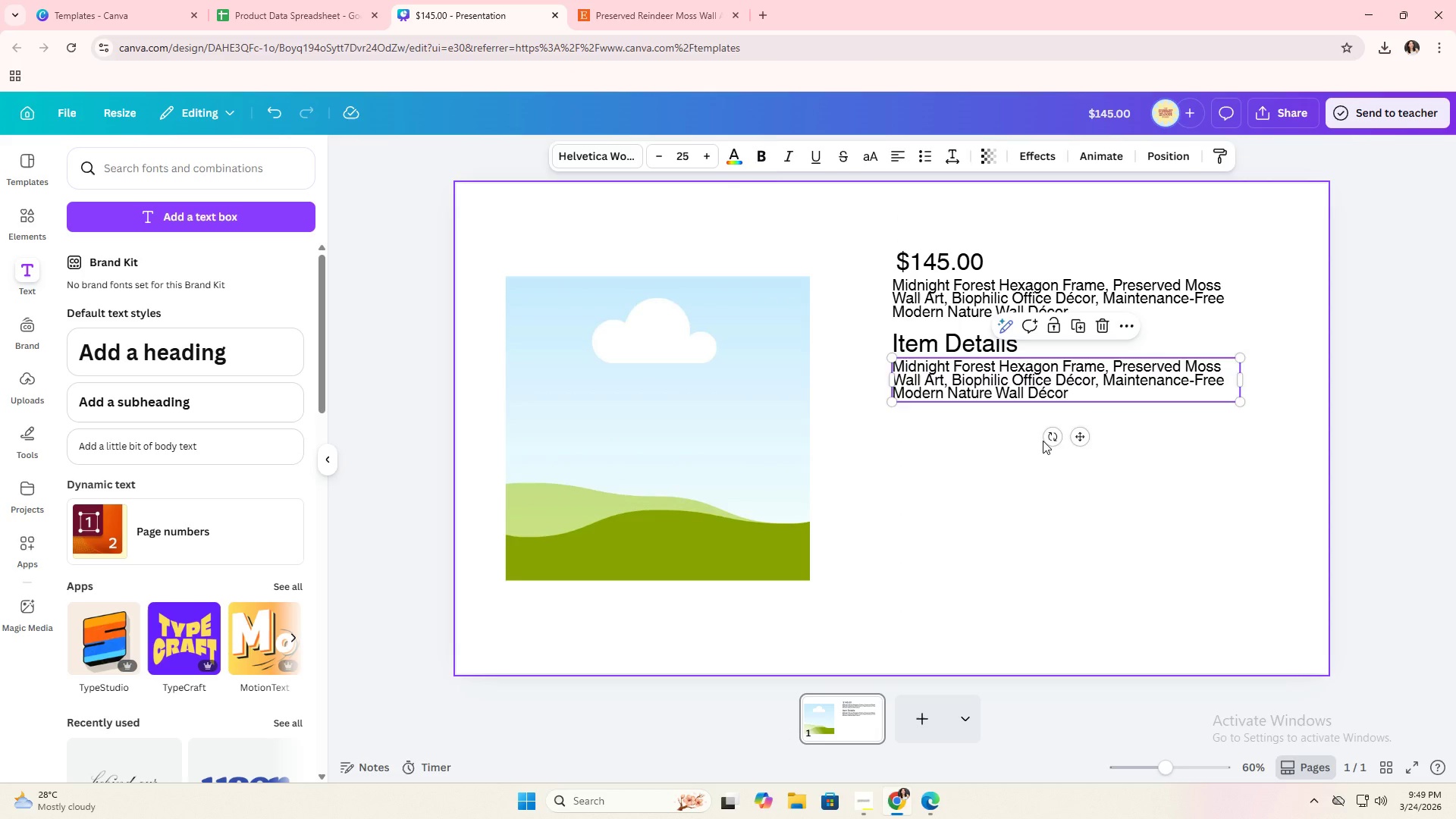 
left_click([1043, 441])
 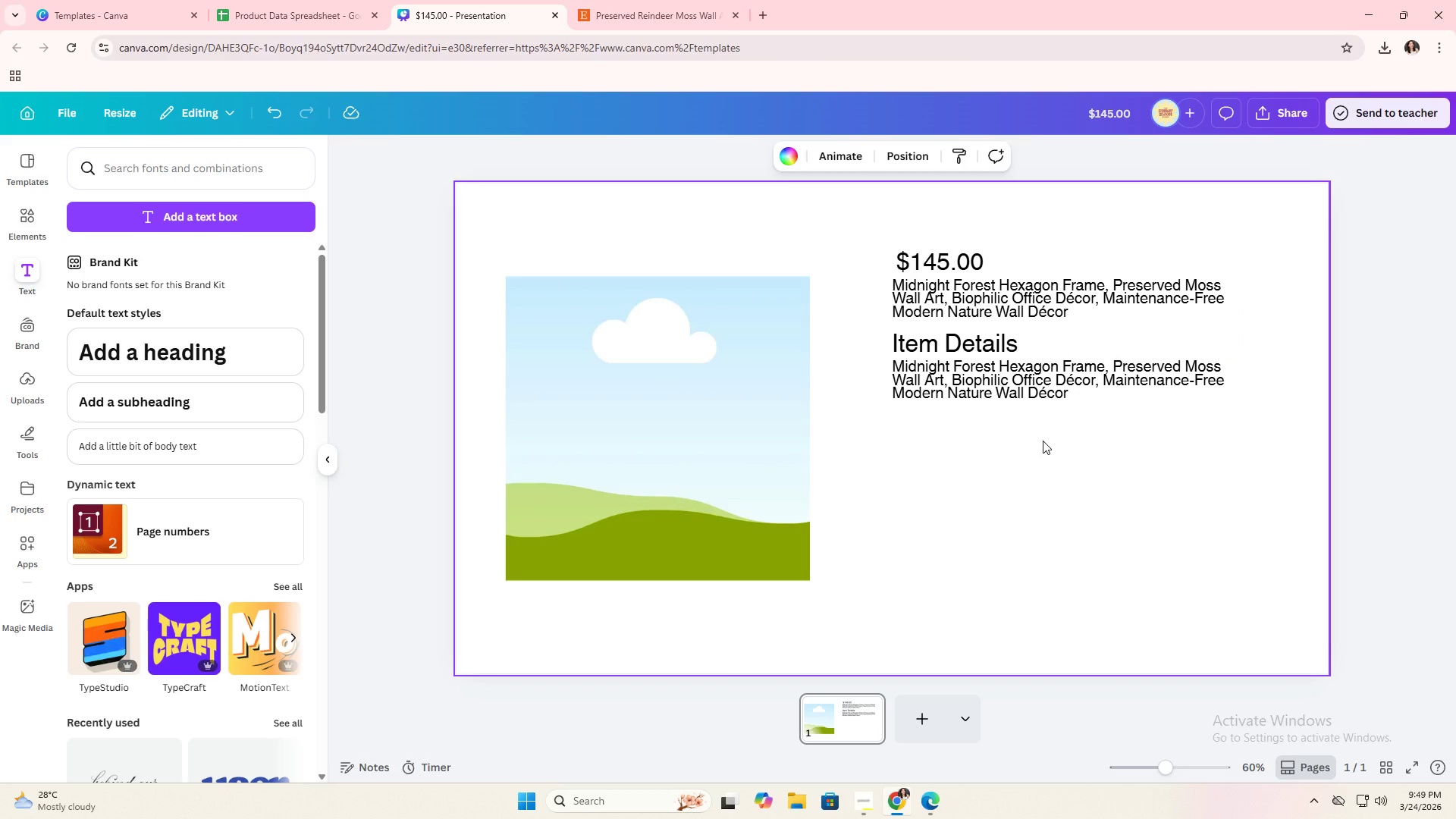 
key(Alt+AltLeft)
 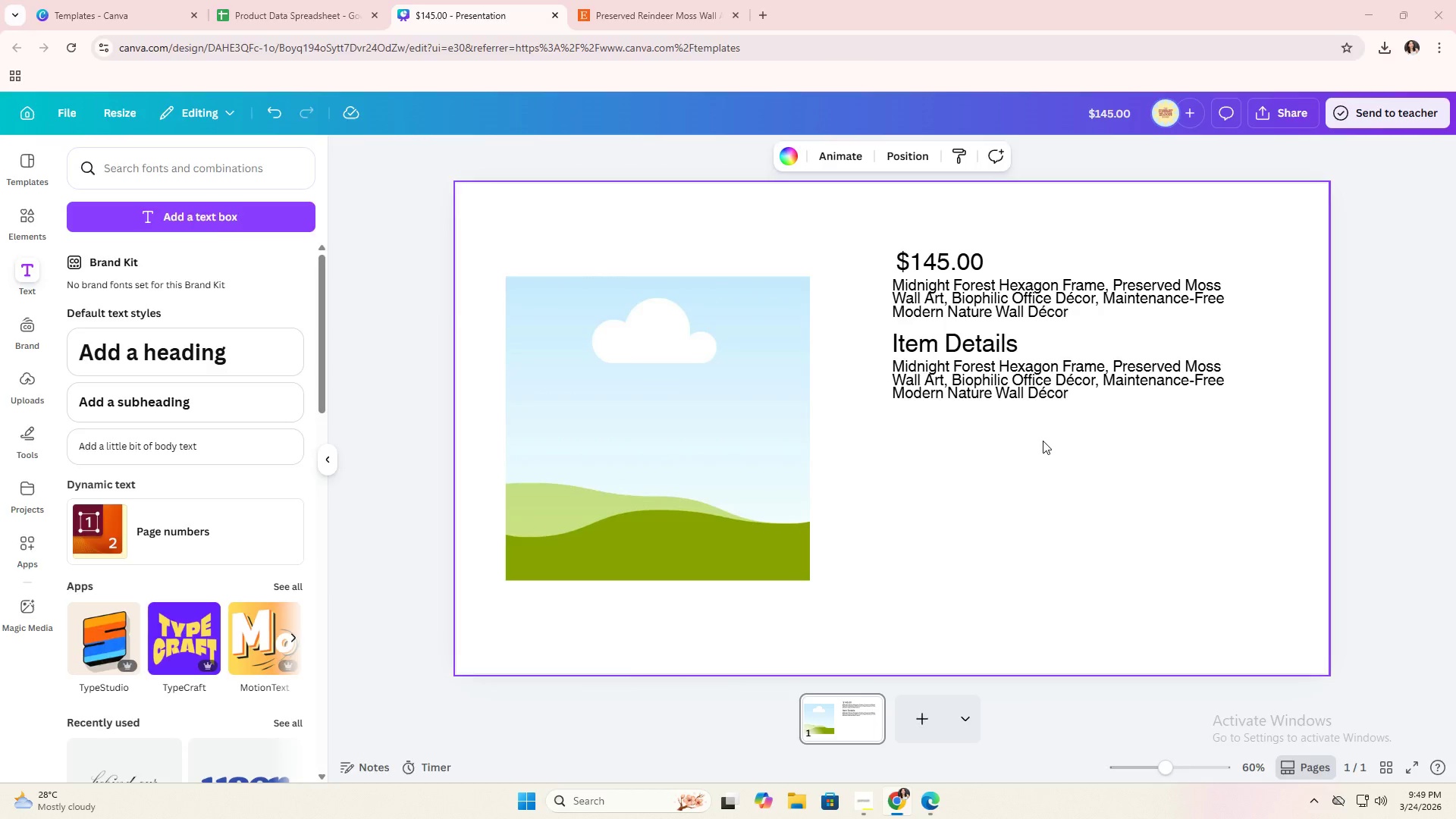 
key(Alt+Tab)